 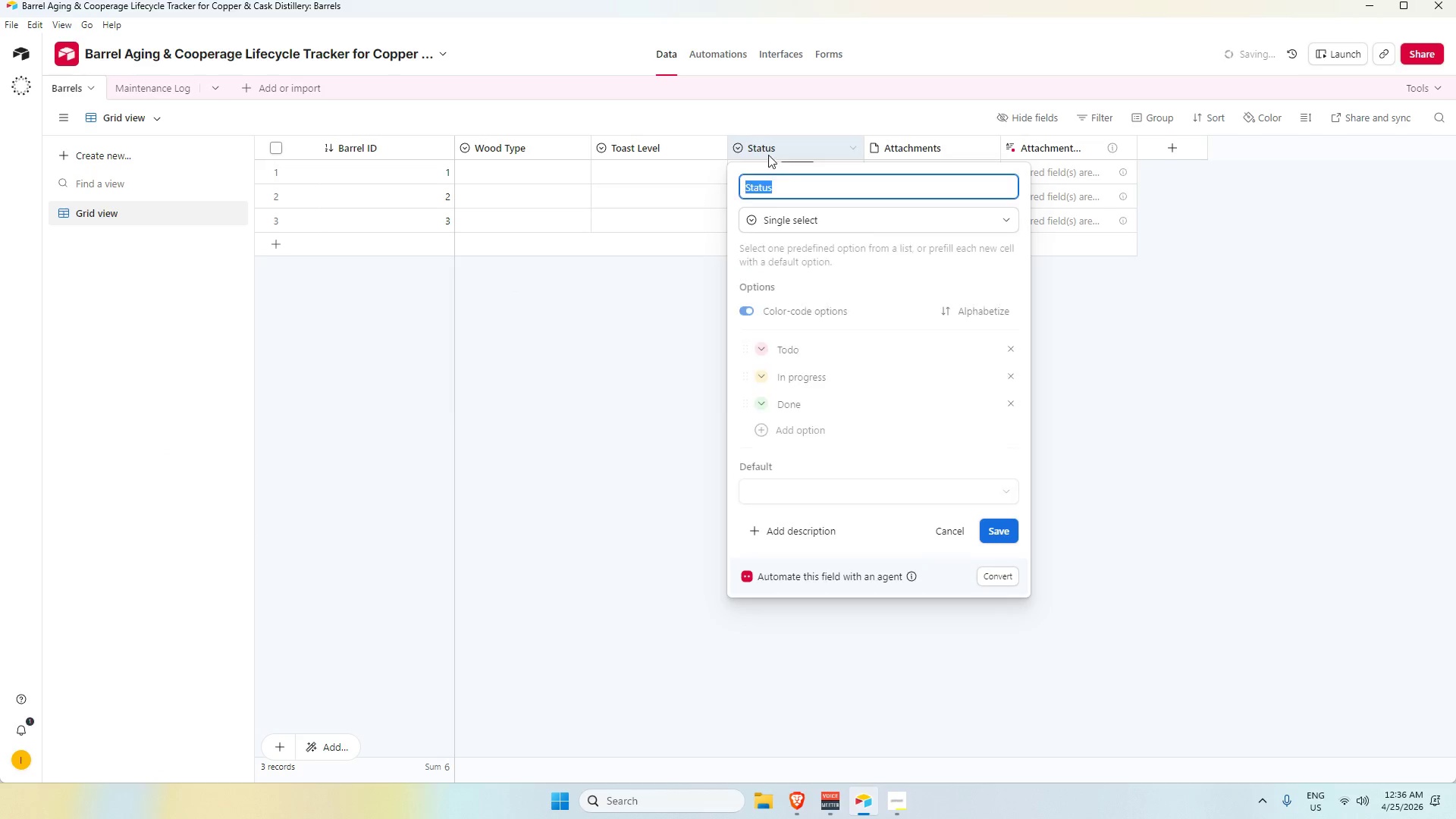 
type(Capacii)
key(Backspace)
type(ty (L))
 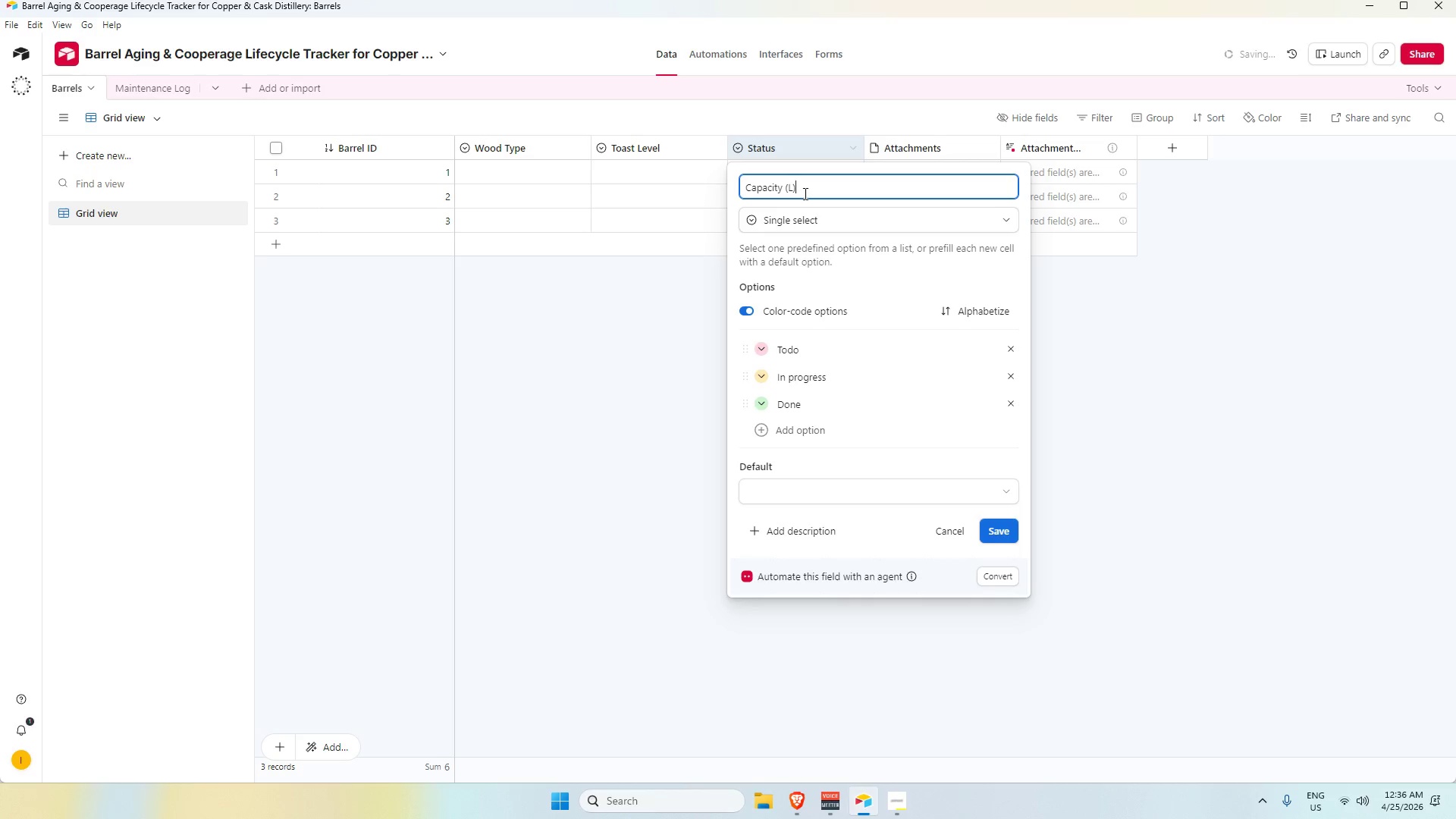 
left_click([827, 224])
 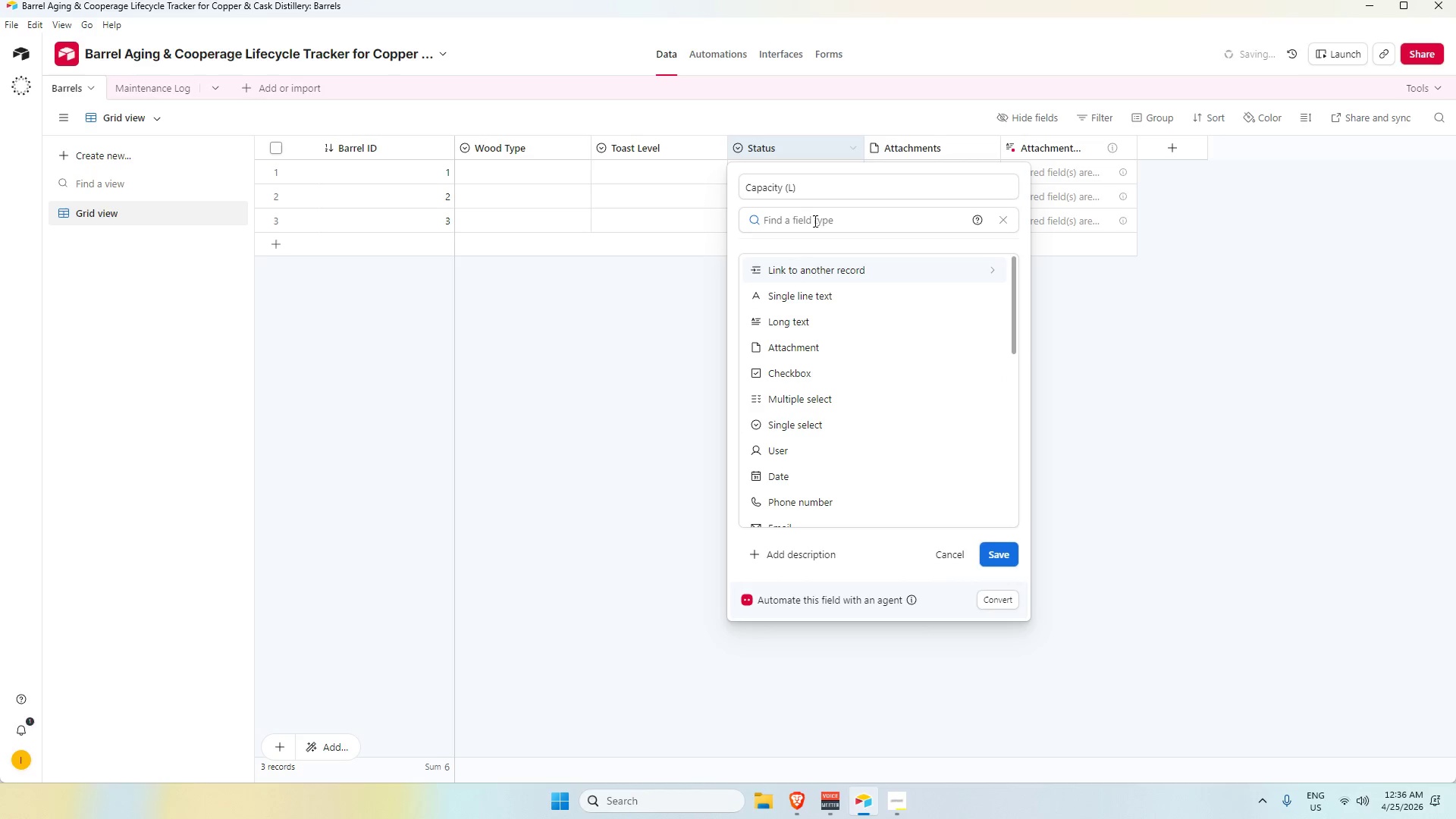 
left_click([792, 186])
 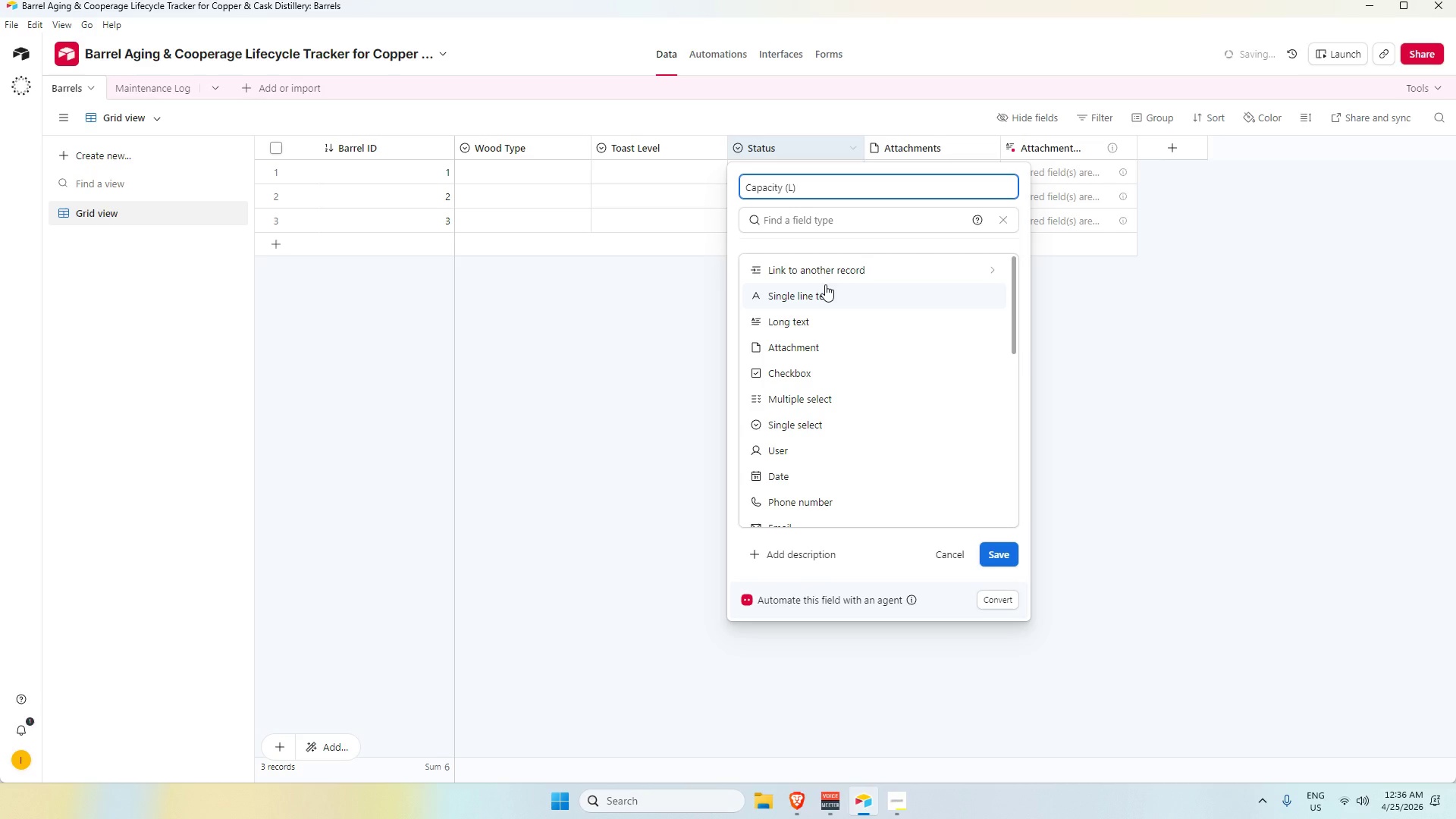 
type(iters)
 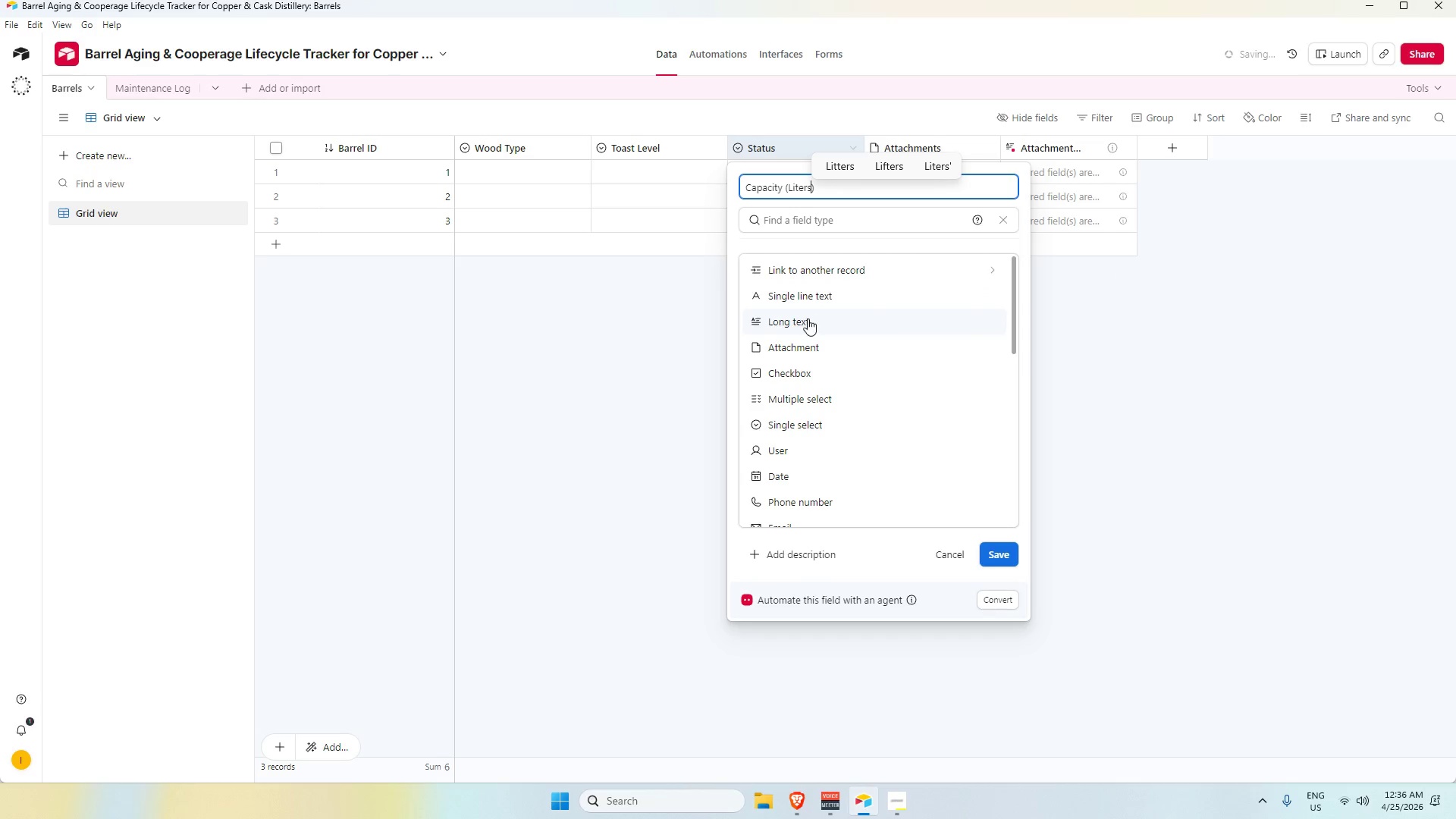 
key(Alt+AltLeft)
 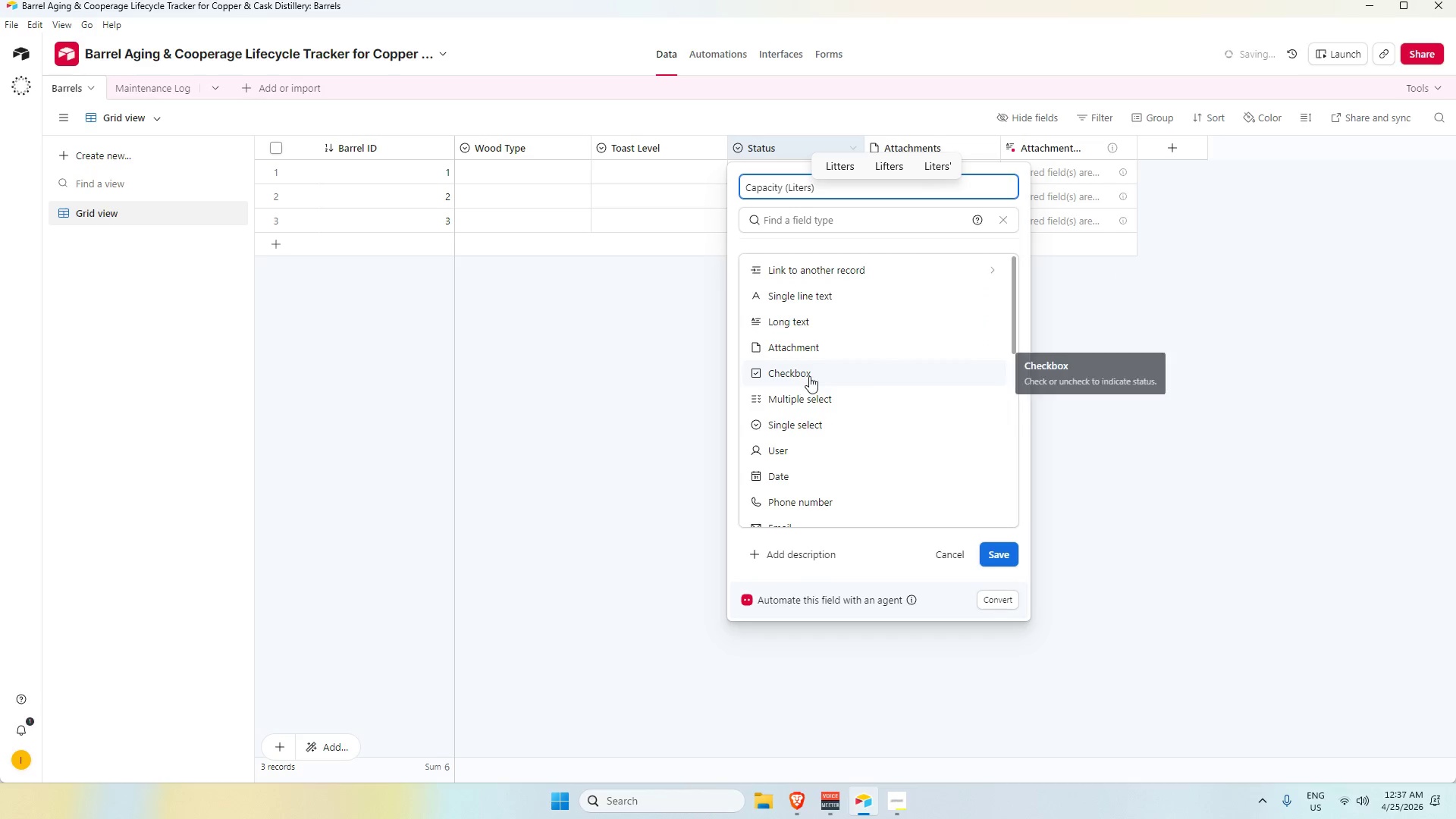 
key(Alt+Tab)